 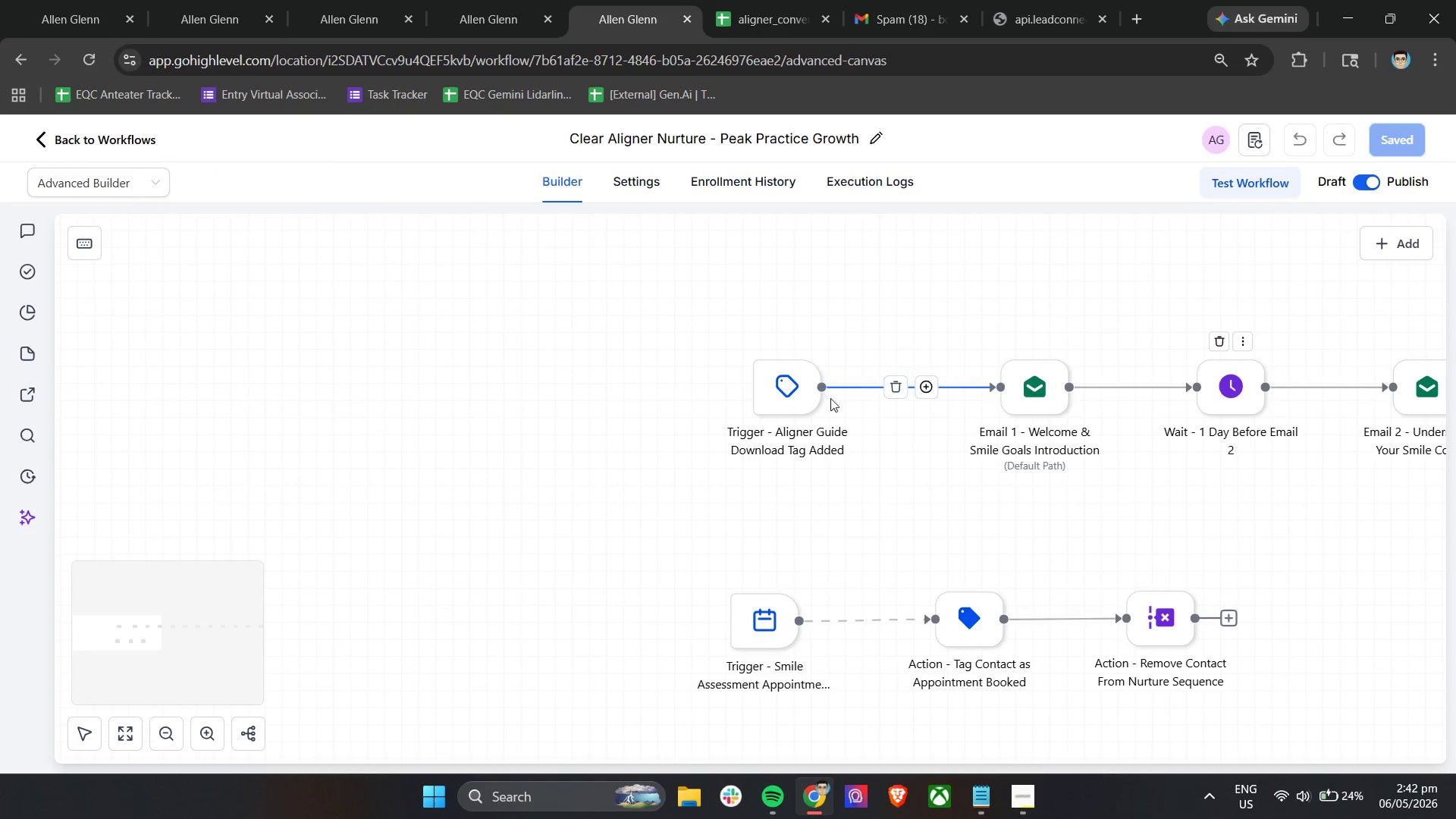 
double_click([1044, 388])
 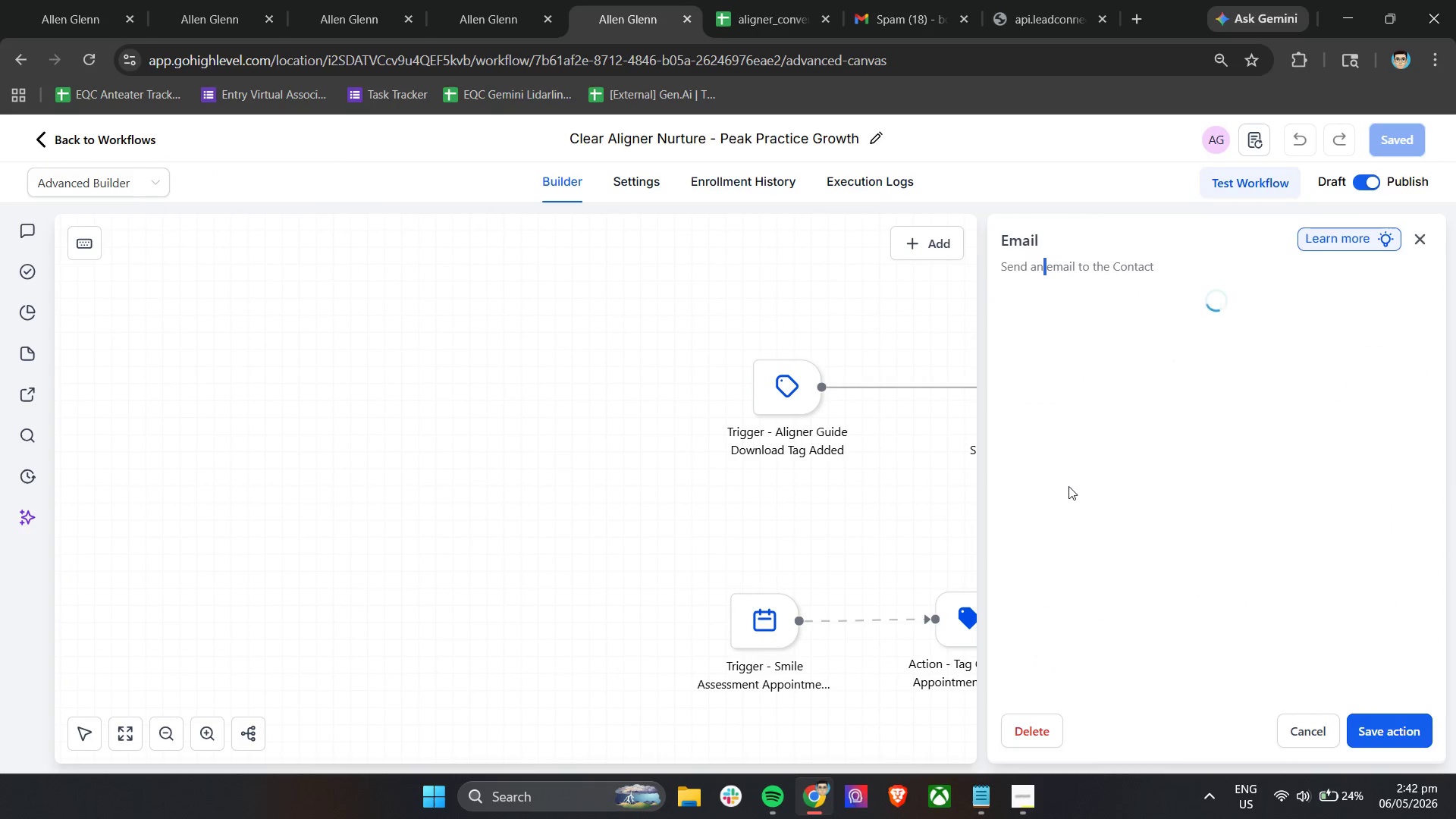 
scroll: coordinate [1191, 479], scroll_direction: down, amount: 7.0
 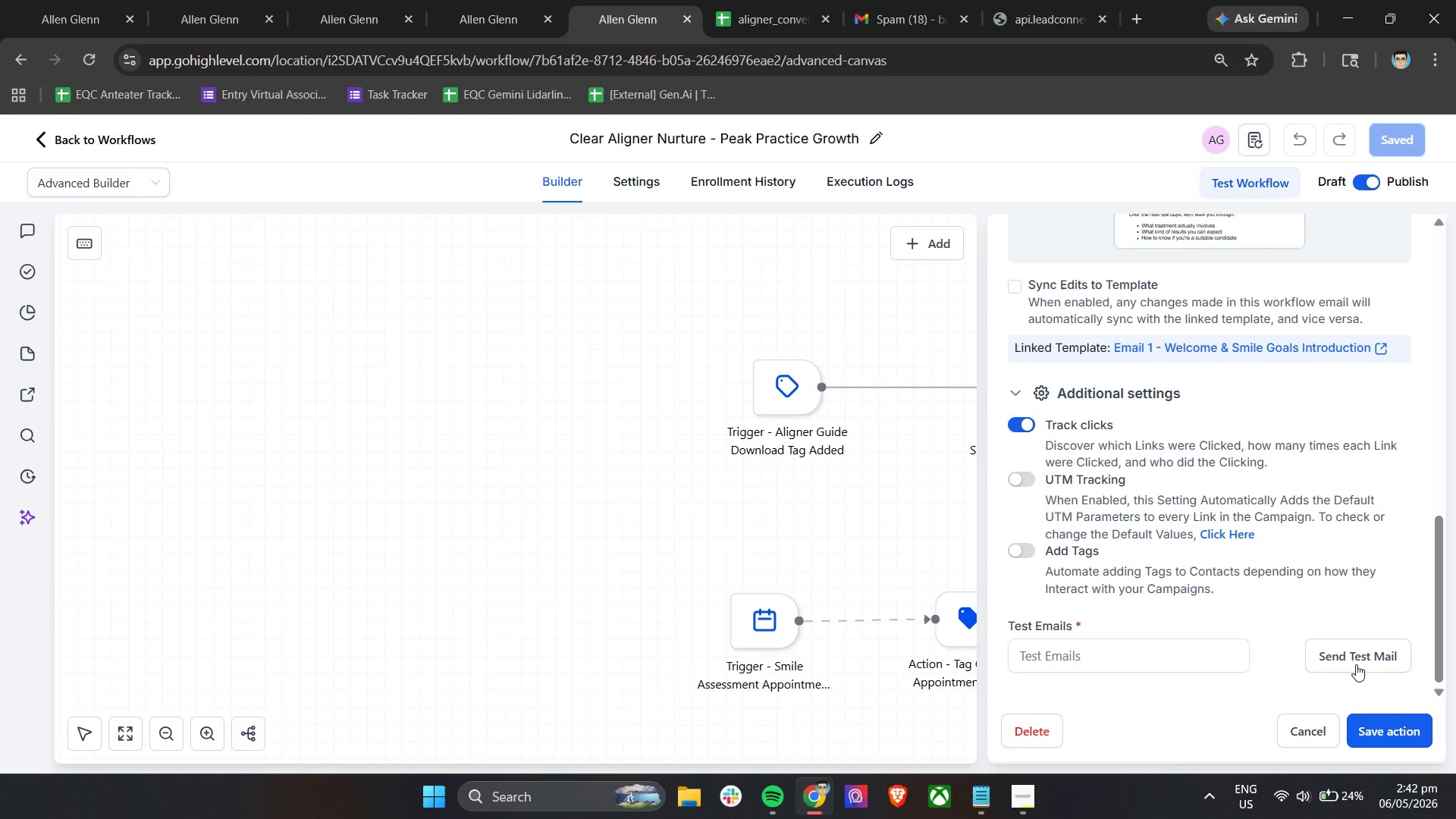 
left_click([1367, 720])
 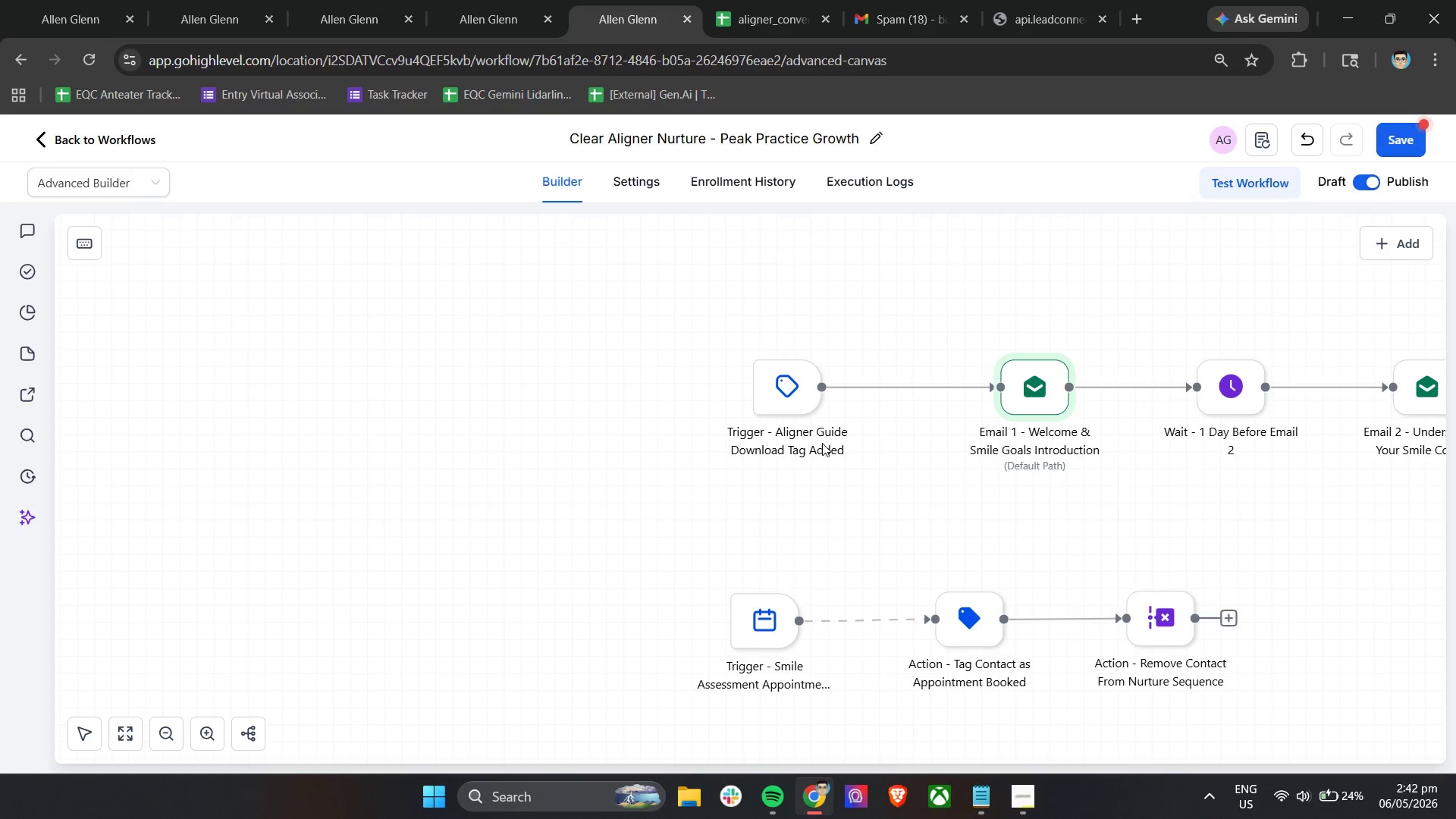 
hold_key(key=ControlLeft, duration=0.41)
 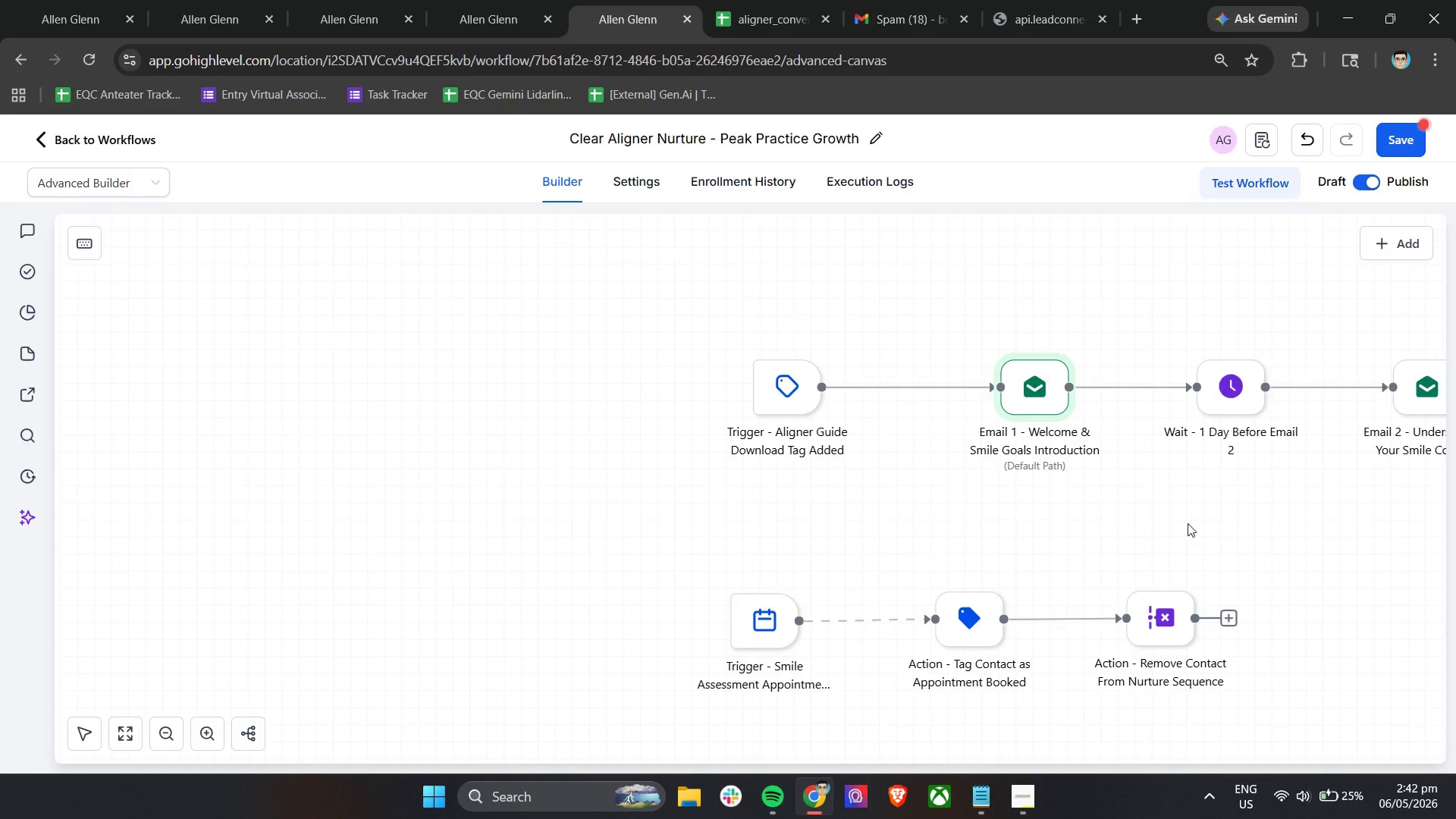 
hold_key(key=ShiftLeft, duration=1.14)
scroll: coordinate [1188, 523], scroll_direction: down, amount: 5.0
 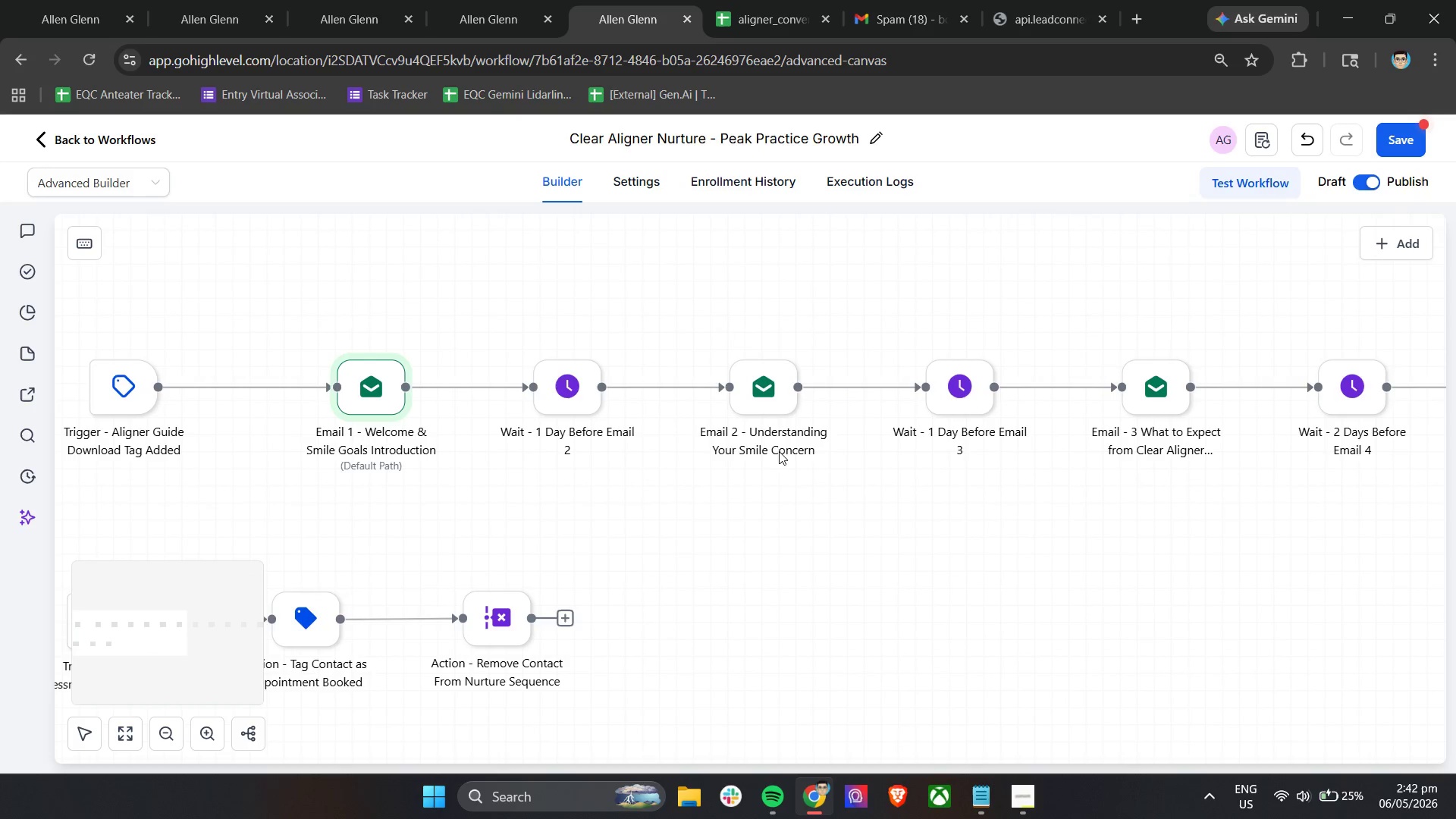 
left_click([758, 396])
 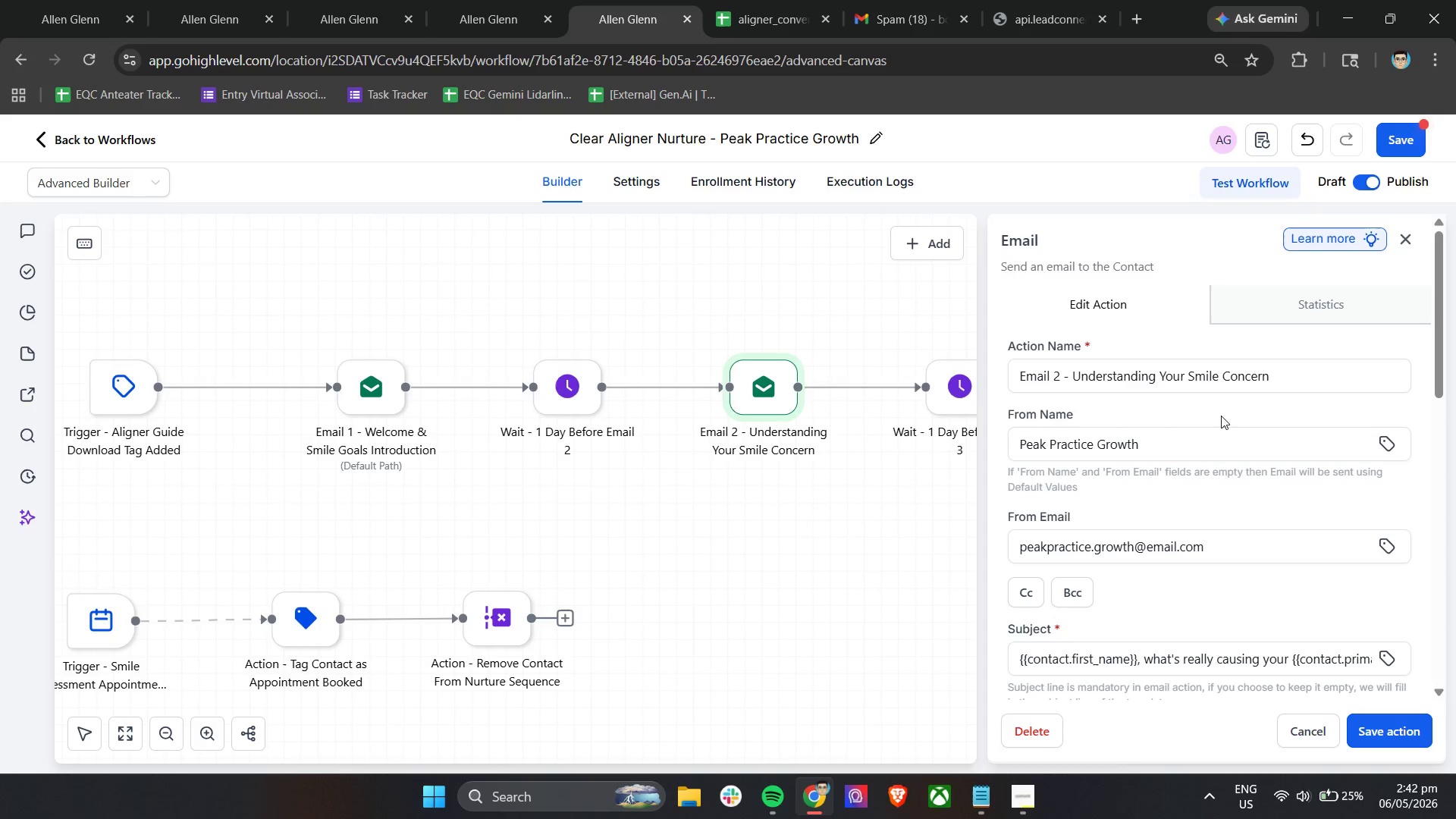 
scroll: coordinate [1221, 416], scroll_direction: down, amount: 5.0
 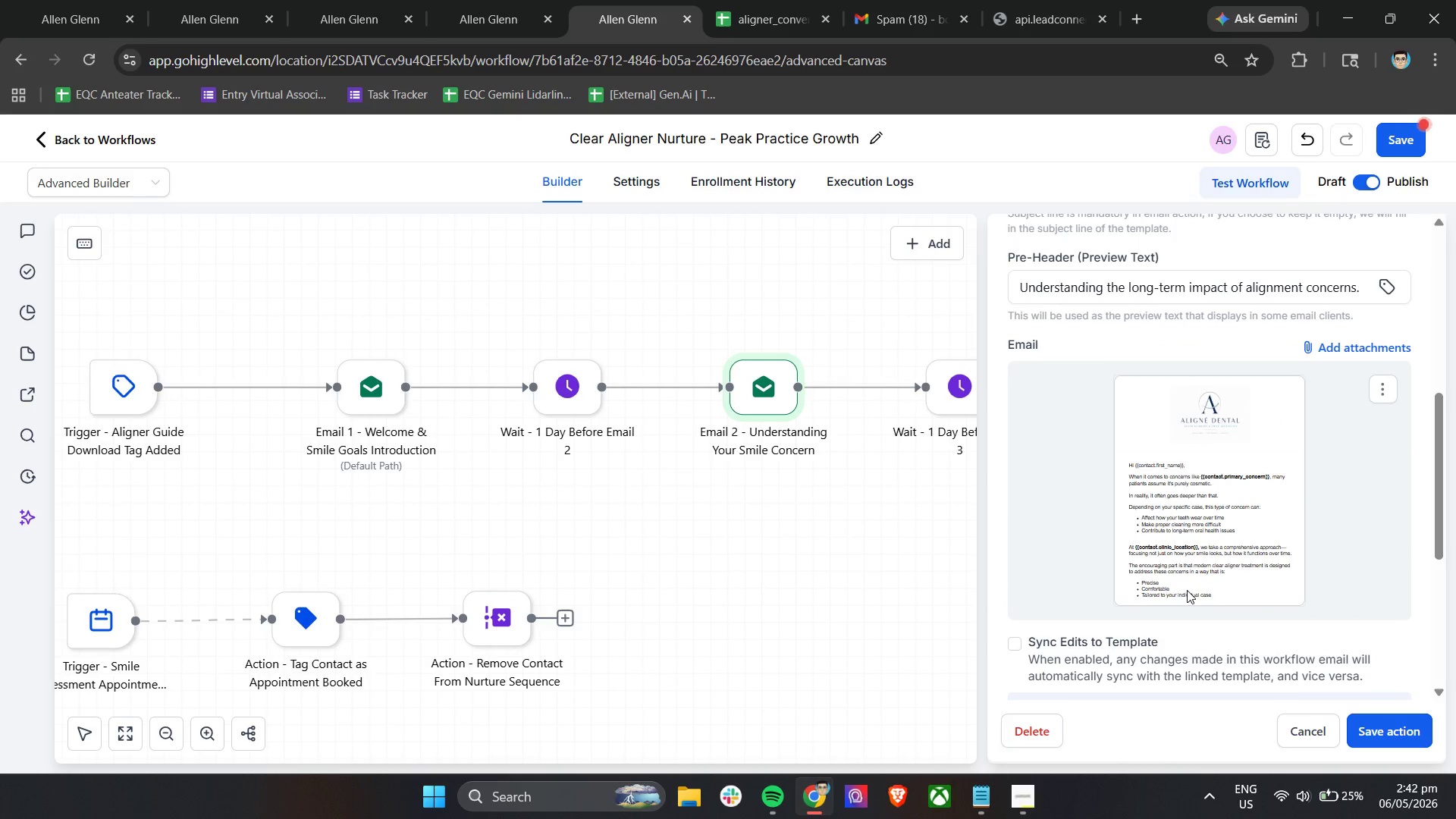 
wait(5.77)
 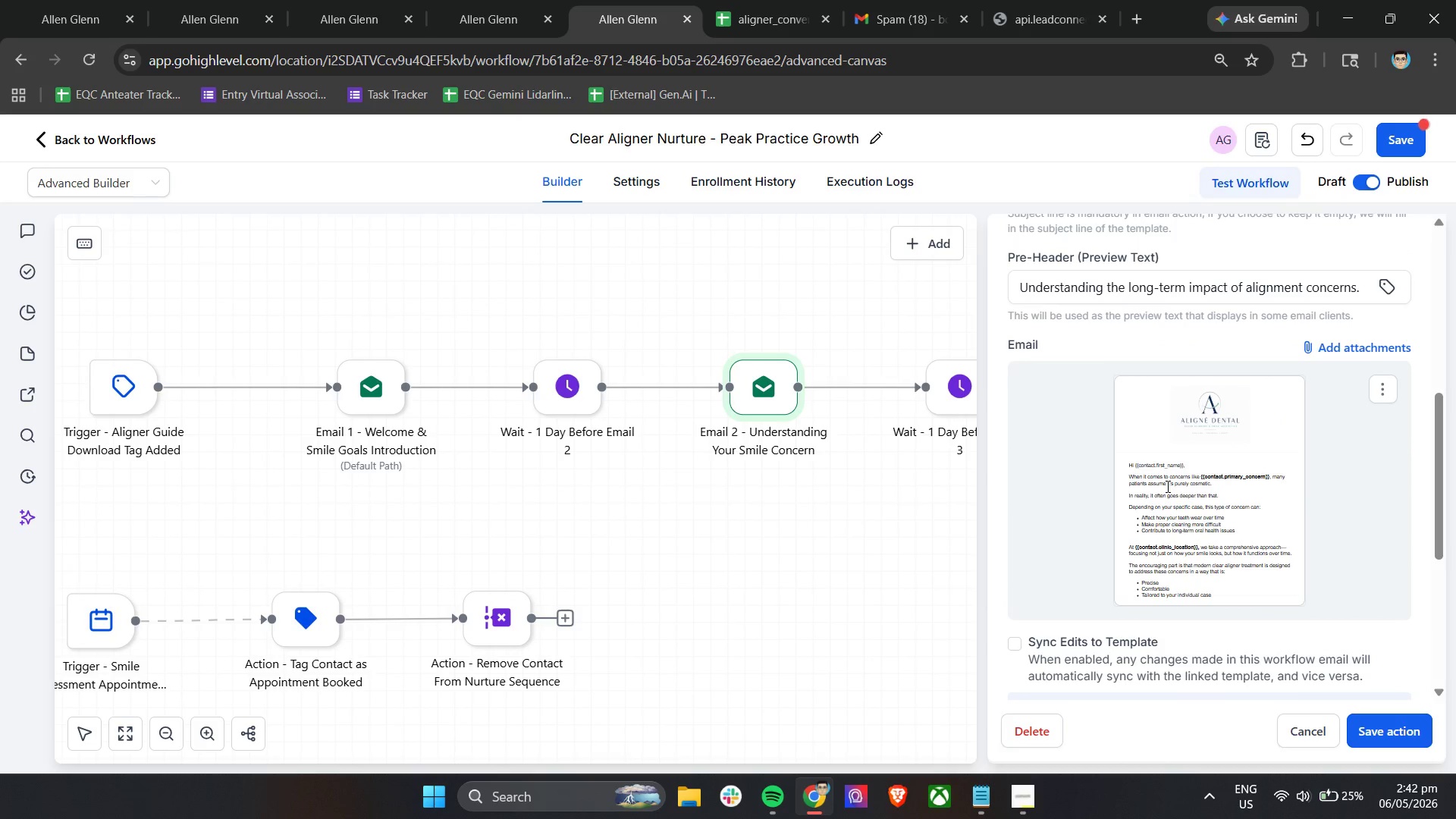 
left_click([1392, 720])
 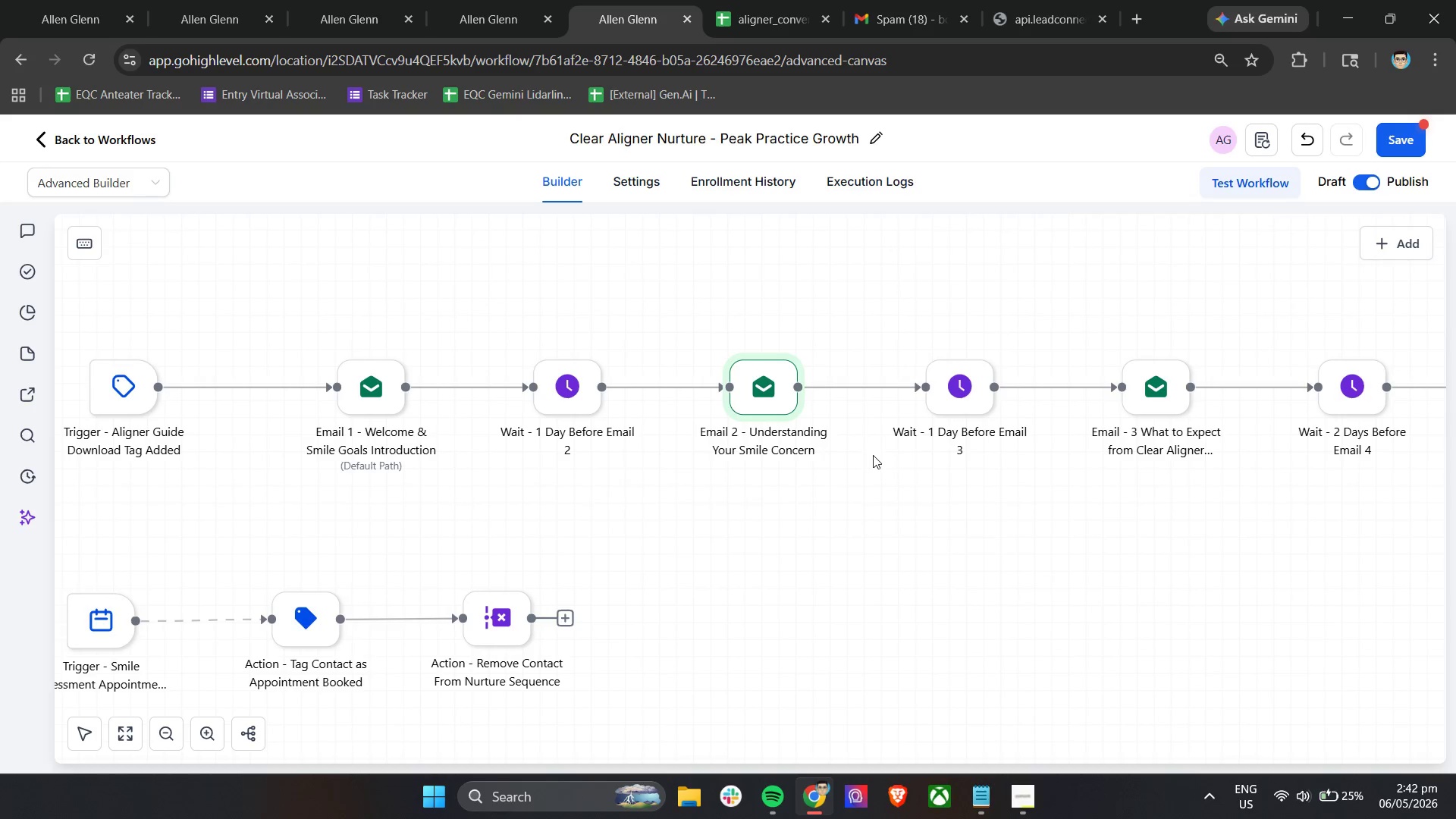 
hold_key(key=ShiftLeft, duration=1.22)
scroll: coordinate [873, 455], scroll_direction: down, amount: 4.0
 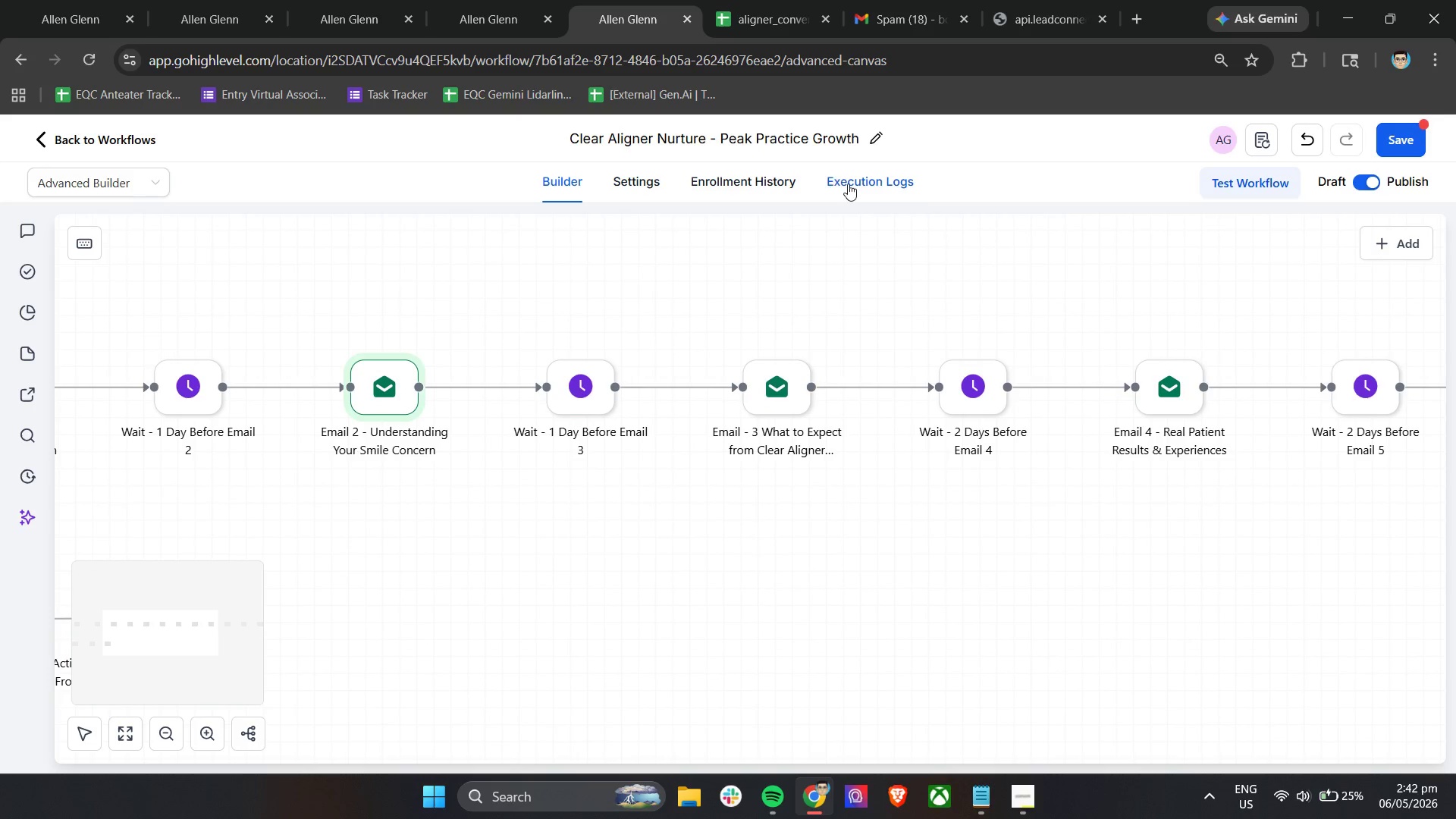 
left_click([848, 184])
 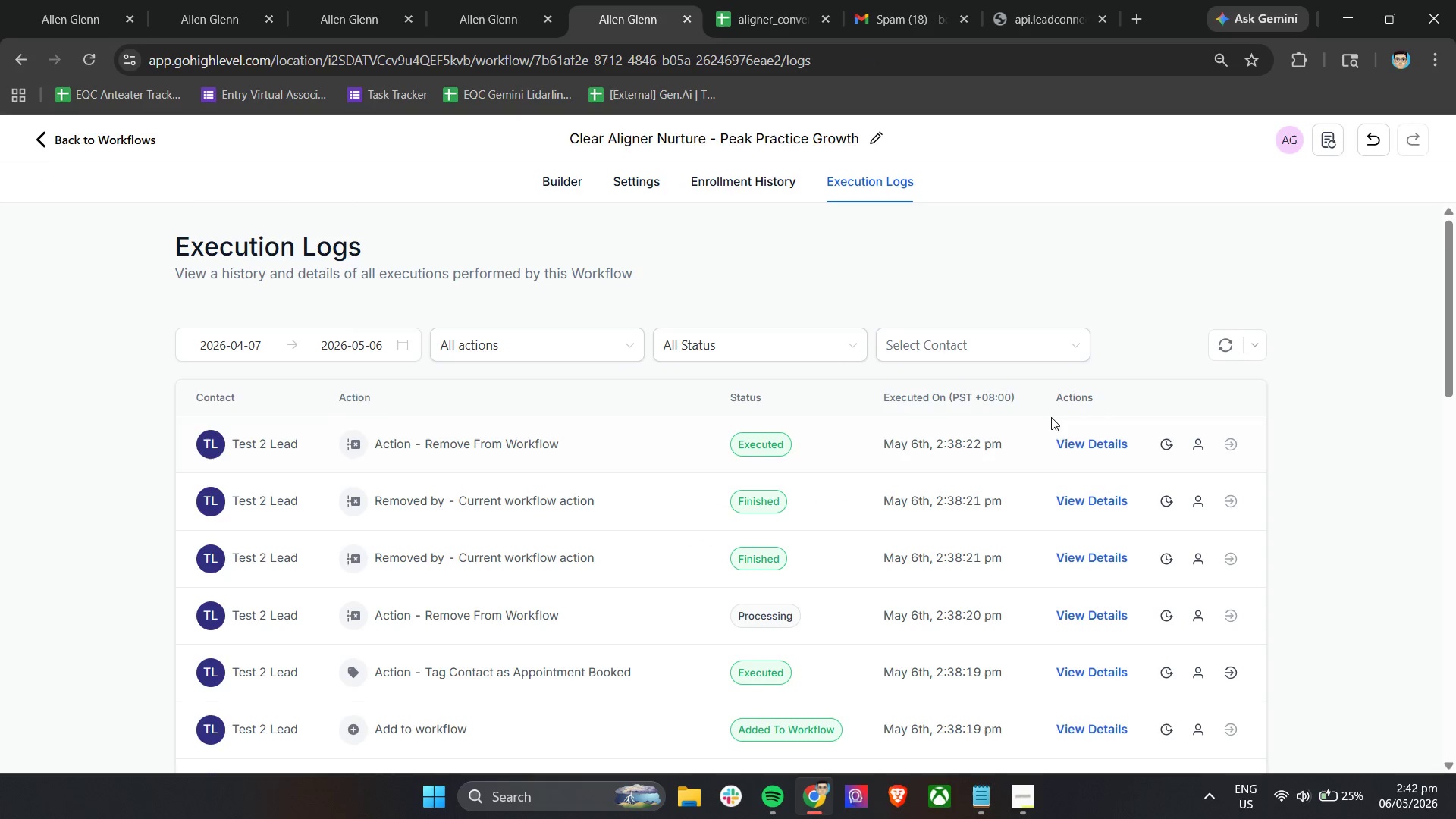 
left_click([1017, 799])